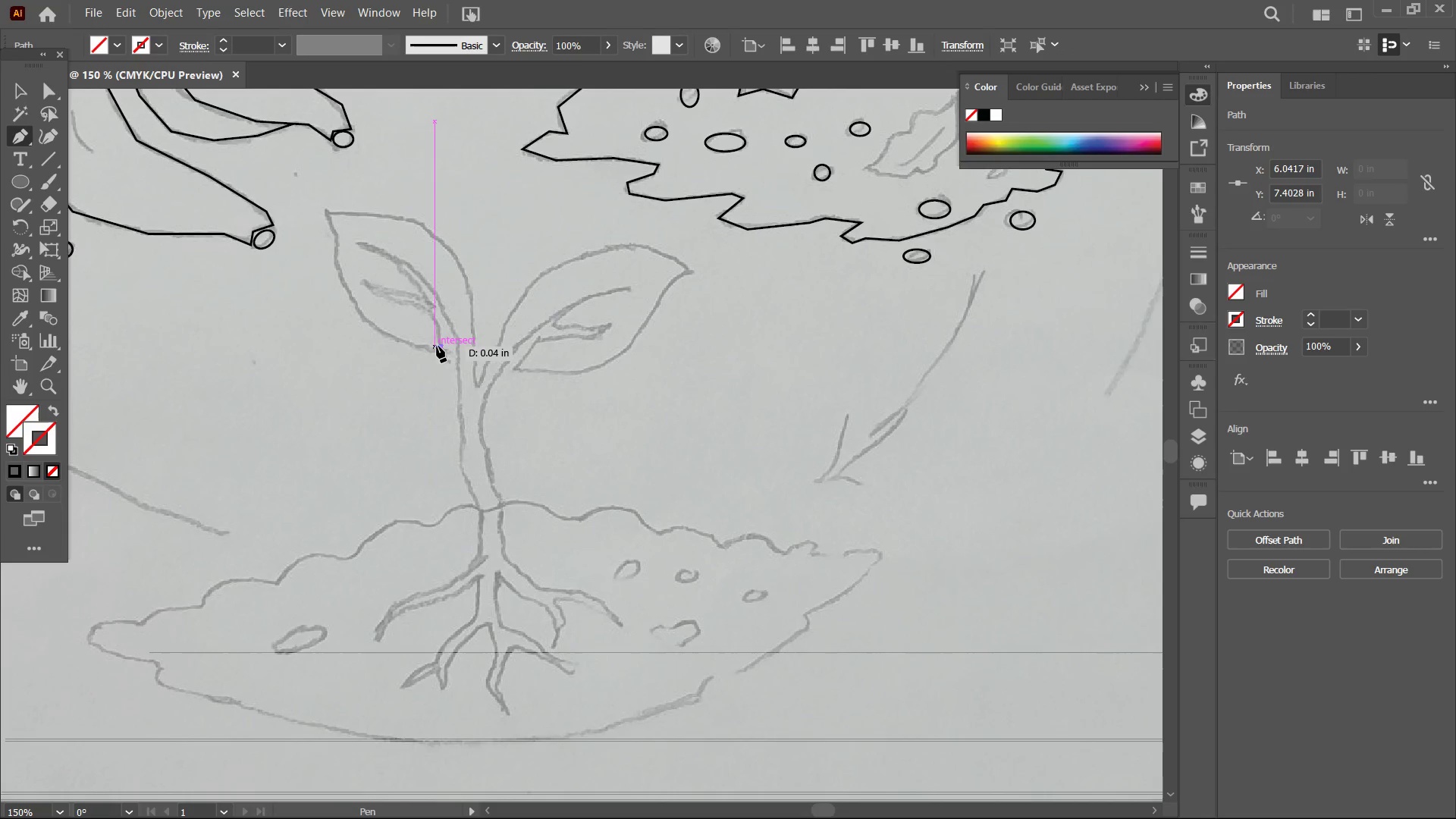 
wait(22.59)
 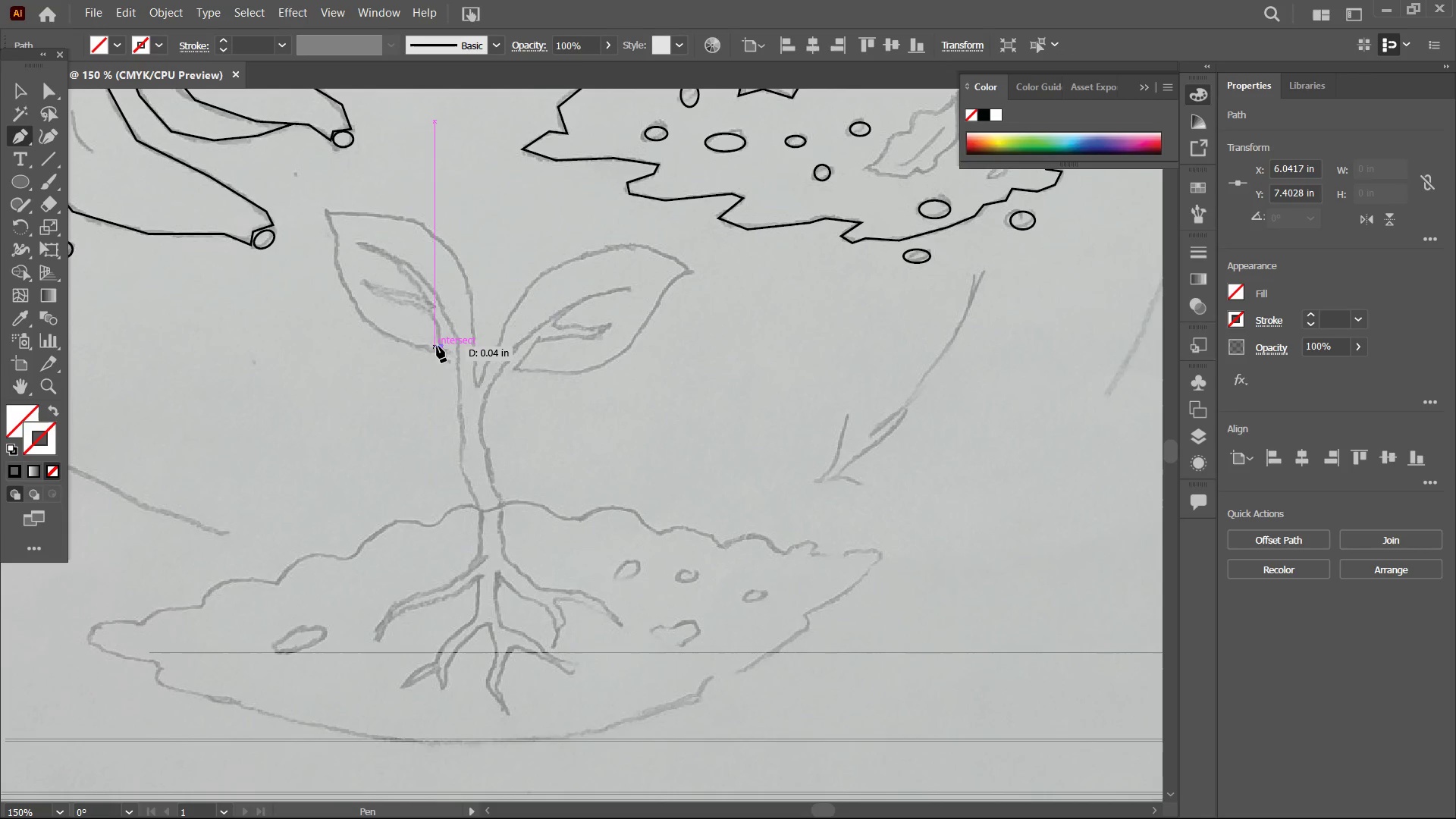 
left_click([386, 334])
 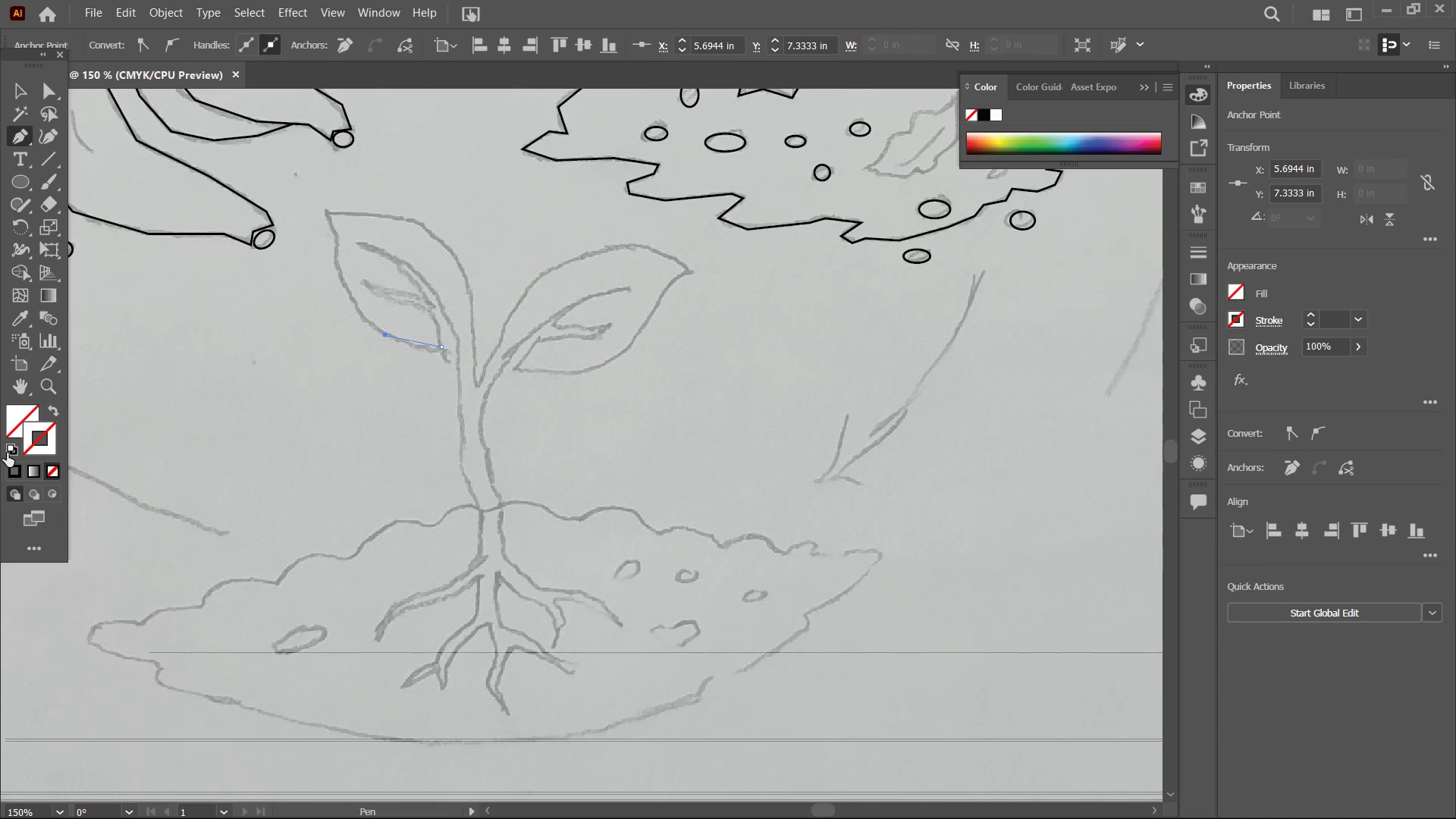 
left_click([12, 469])
 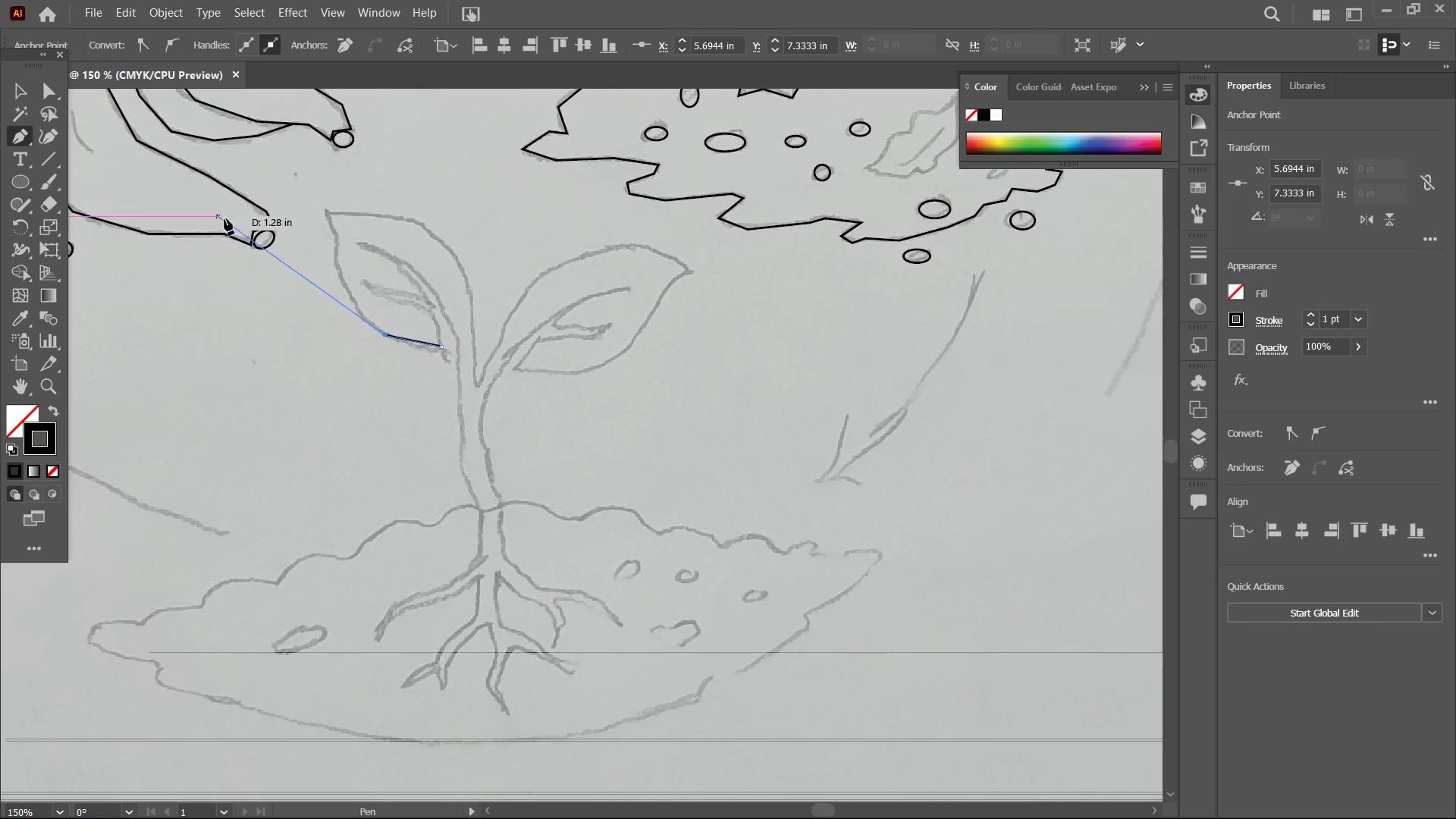 
left_click([342, 286])
 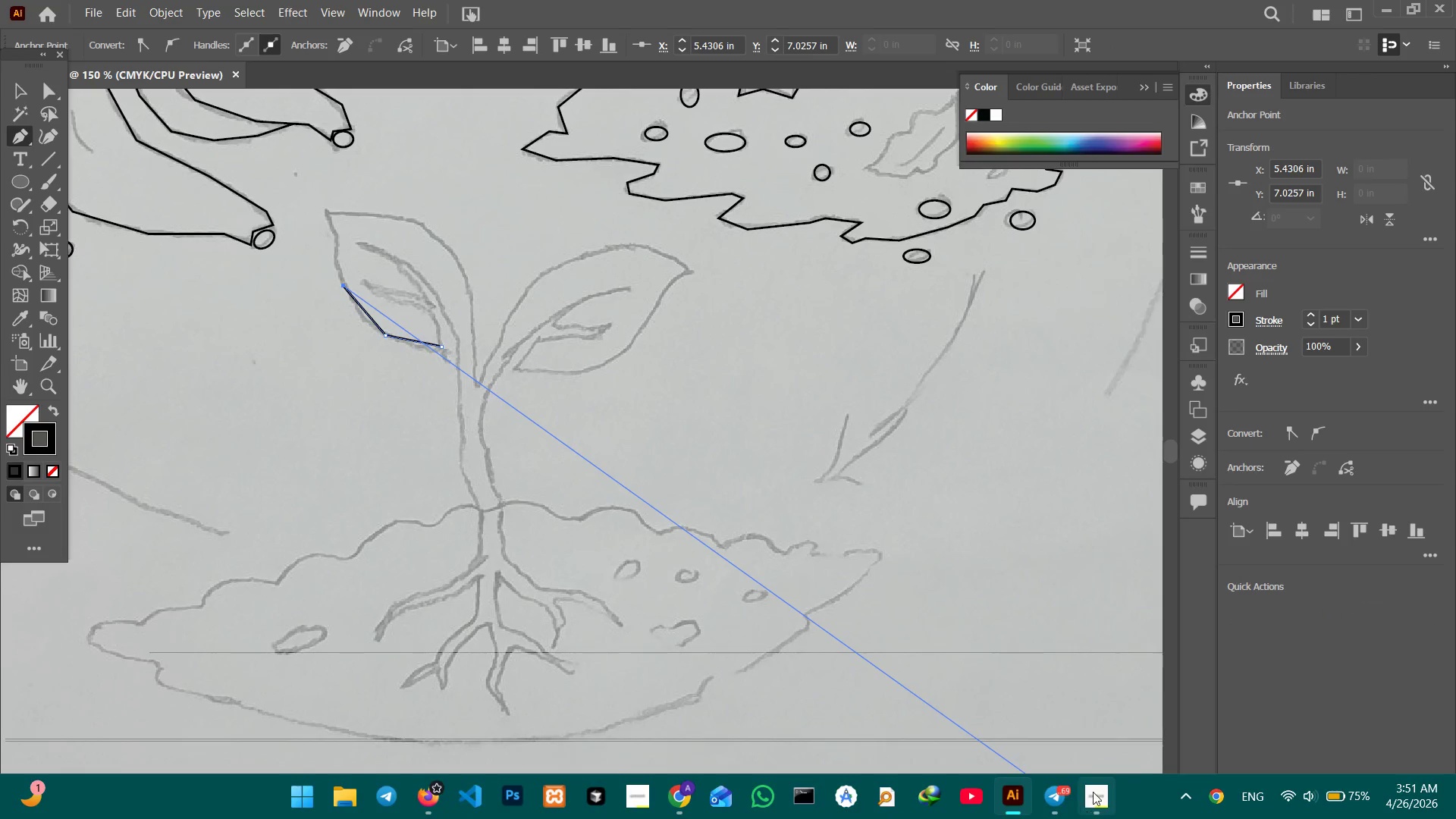 
left_click([1098, 788])